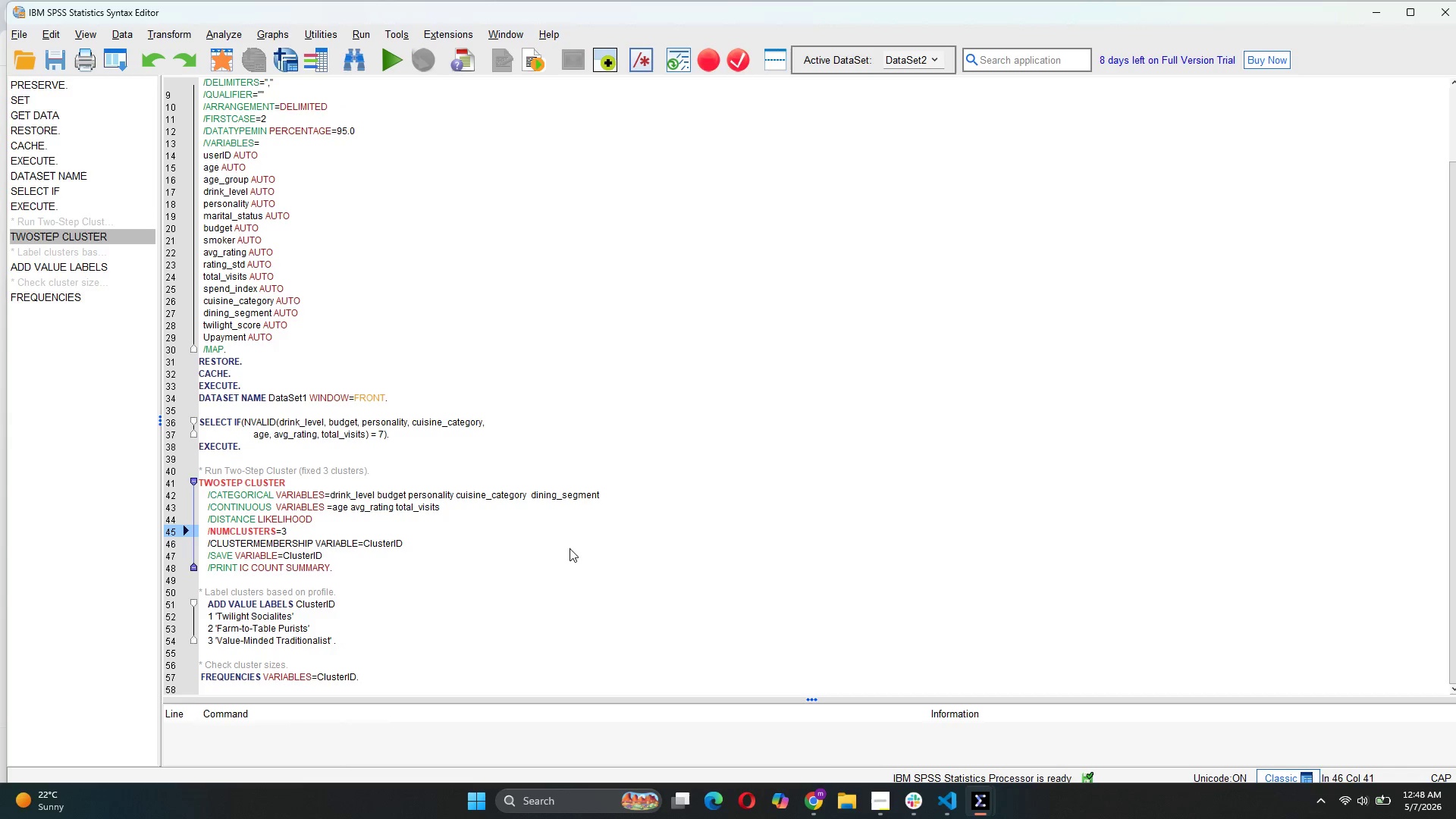 
key(ArrowRight)
 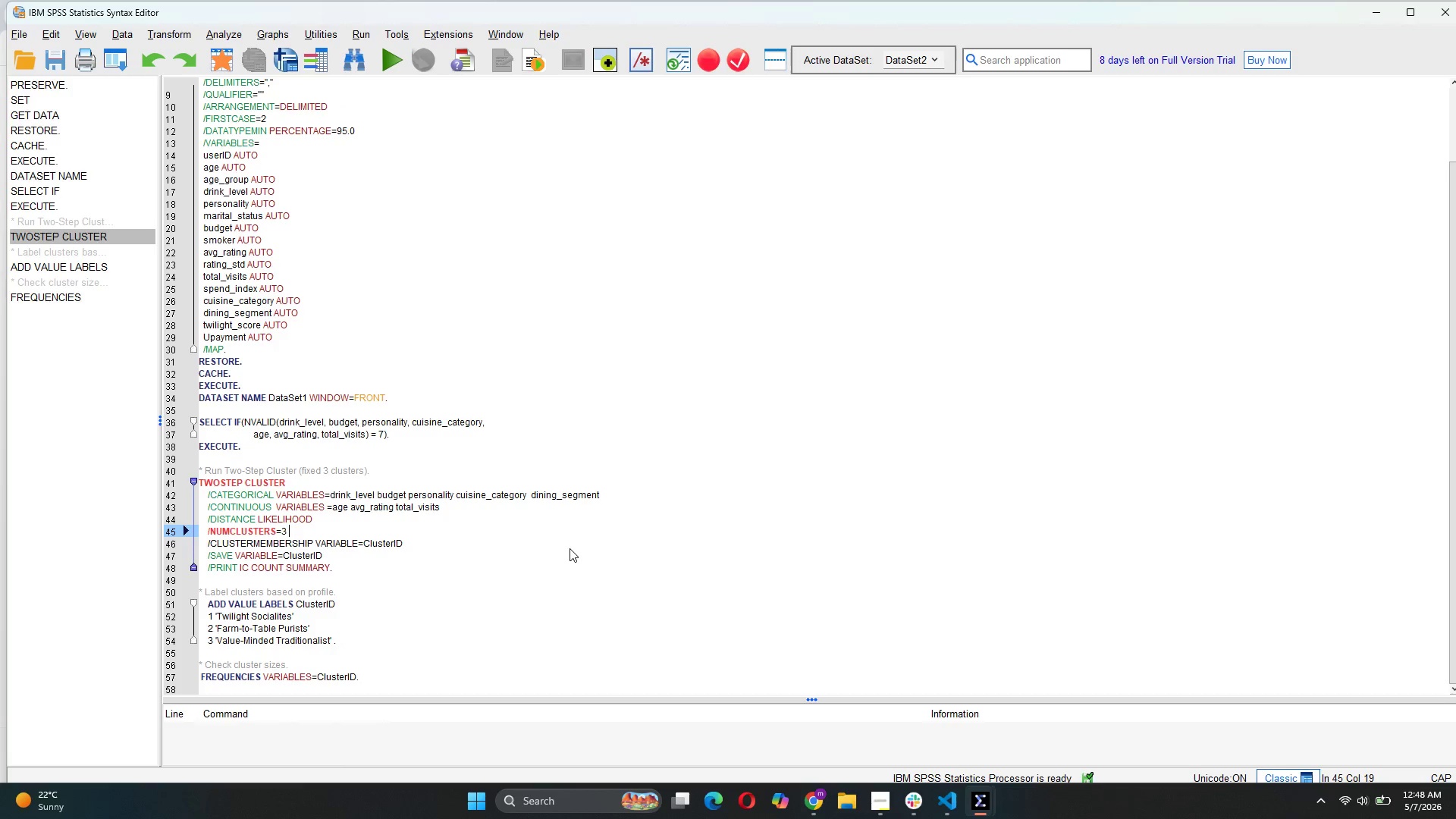 
type( FIXED=3)
 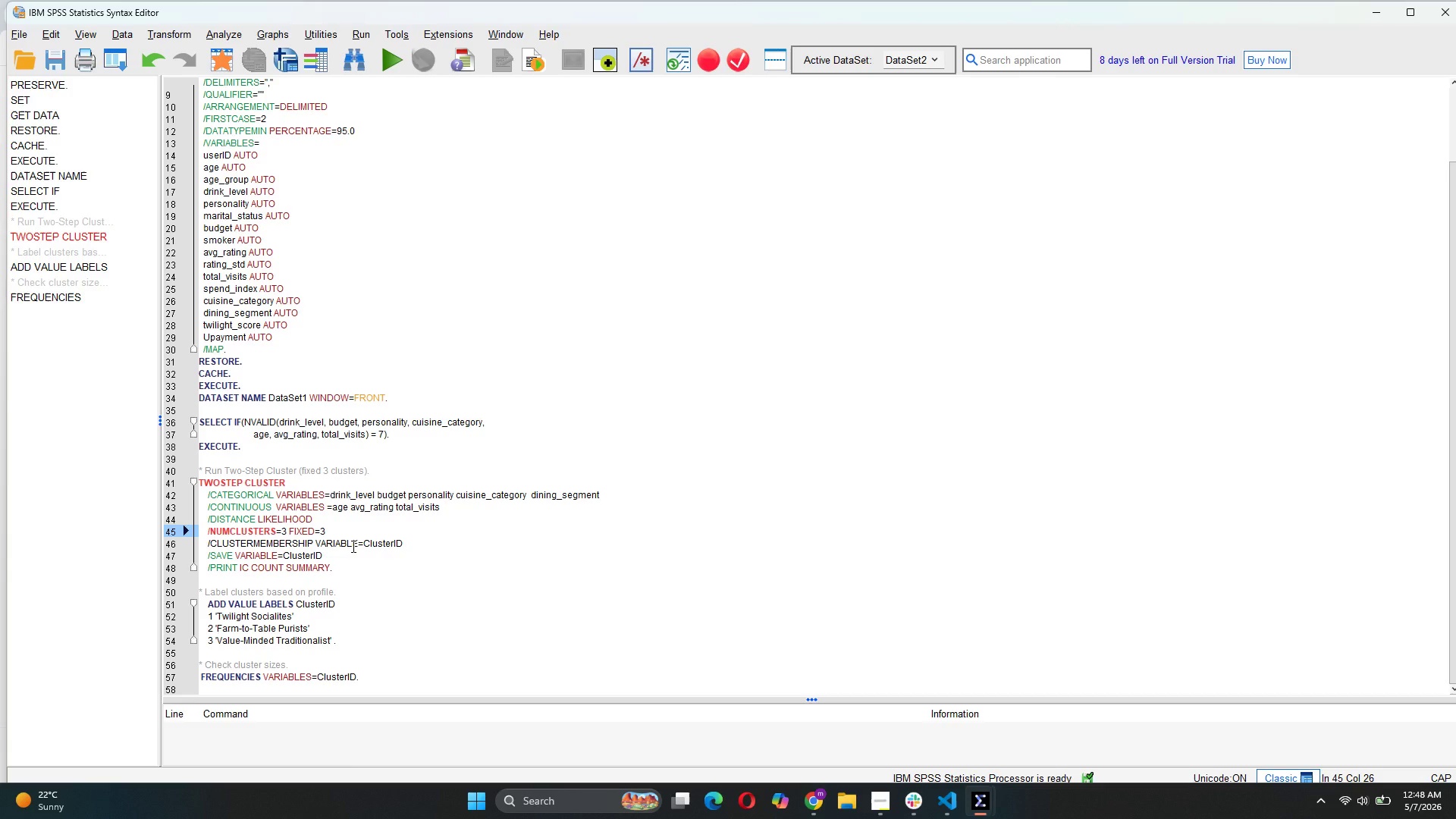 
left_click_drag(start_coordinate=[353, 576], to_coordinate=[186, 463])
 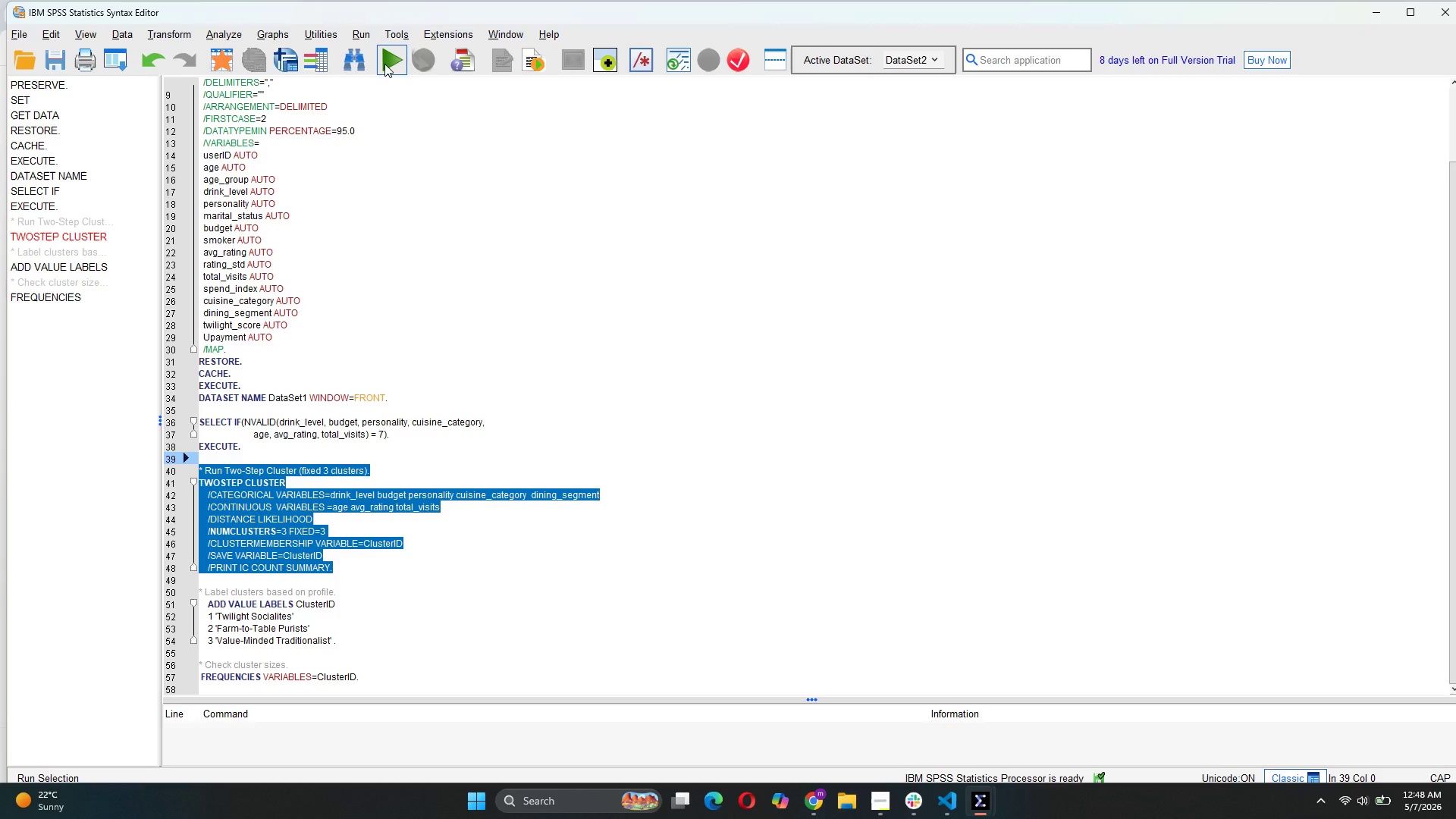 
left_click([386, 64])
 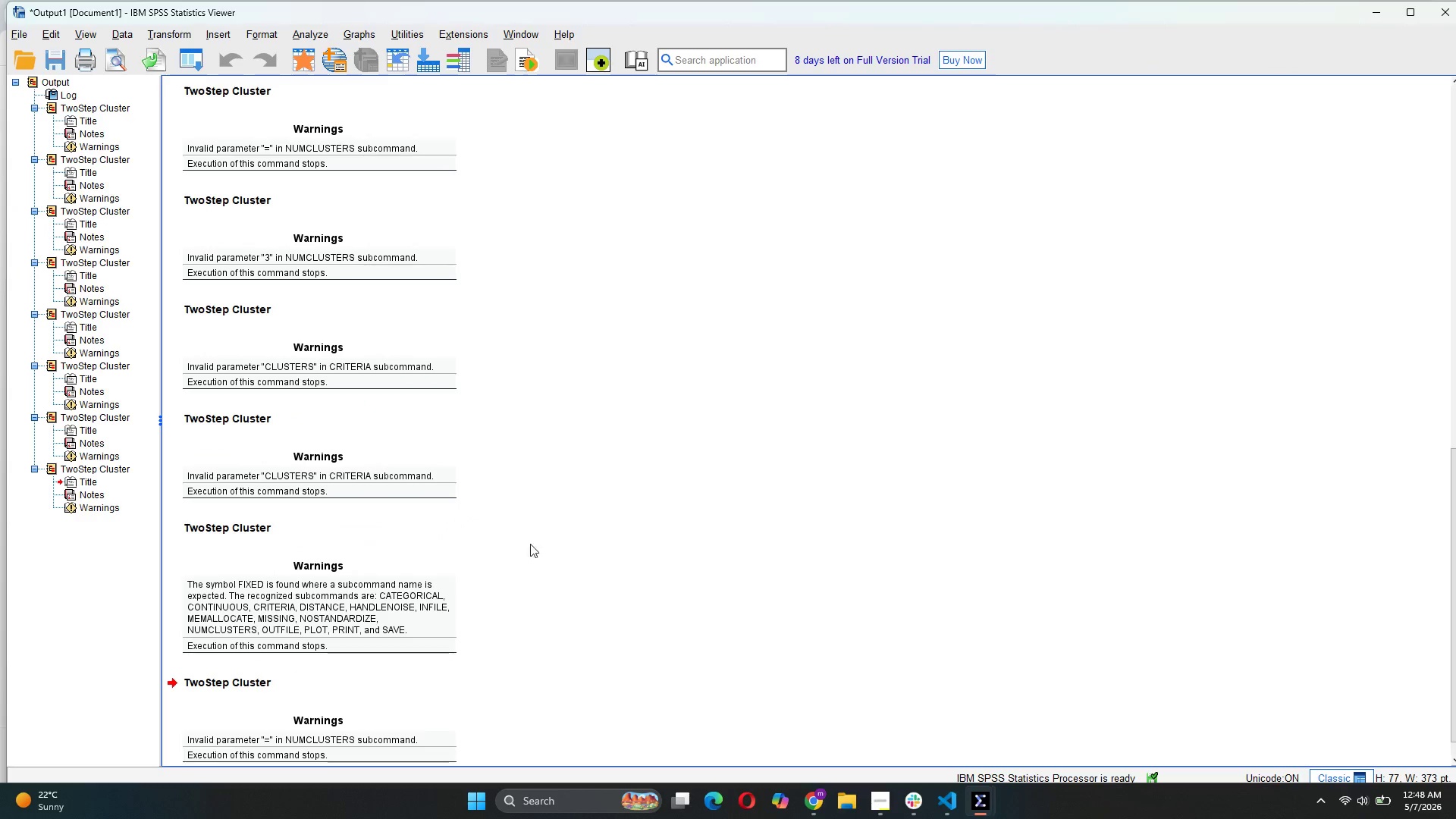 
scroll: coordinate [523, 538], scroll_direction: down, amount: 5.0
 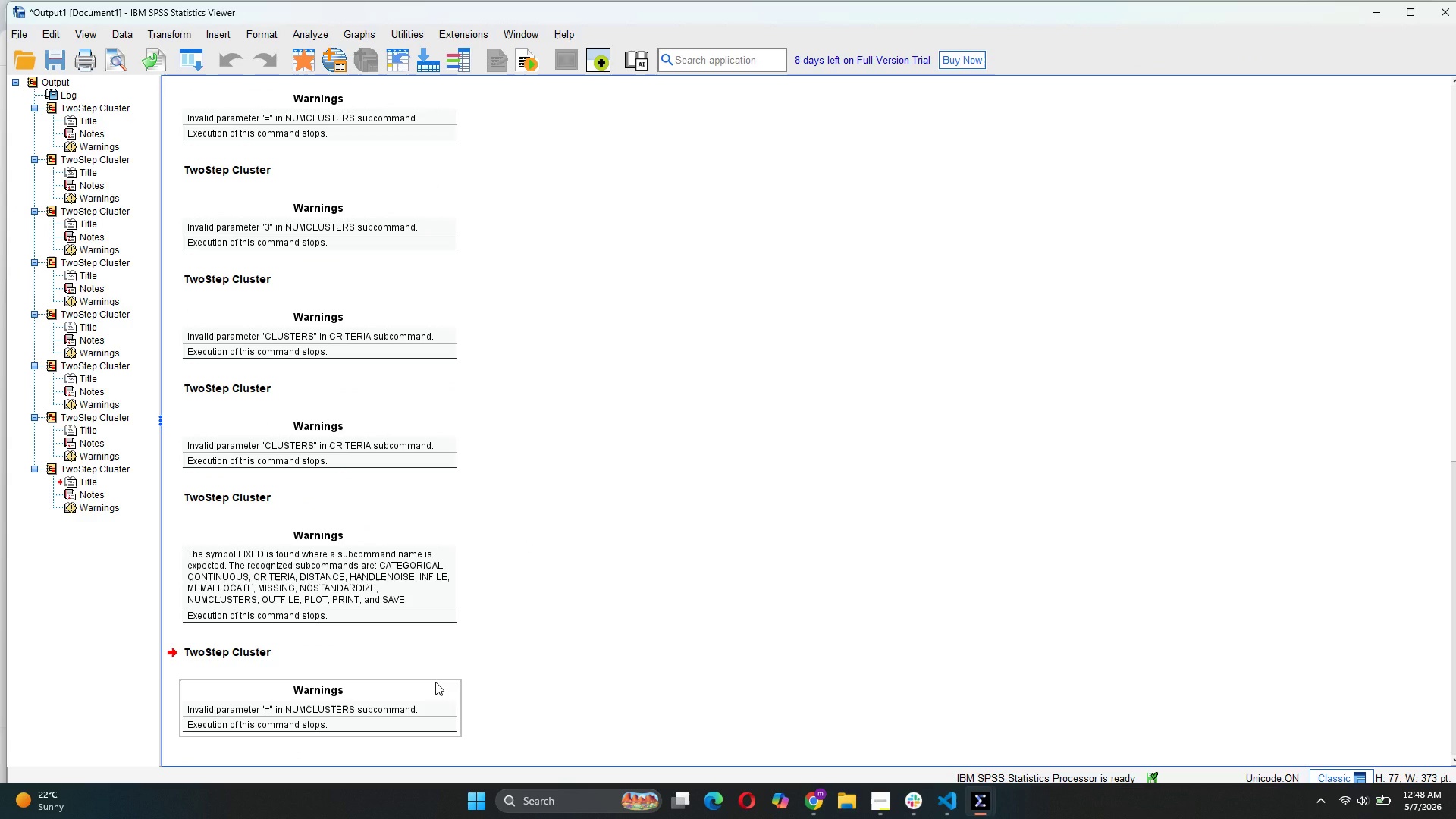 